 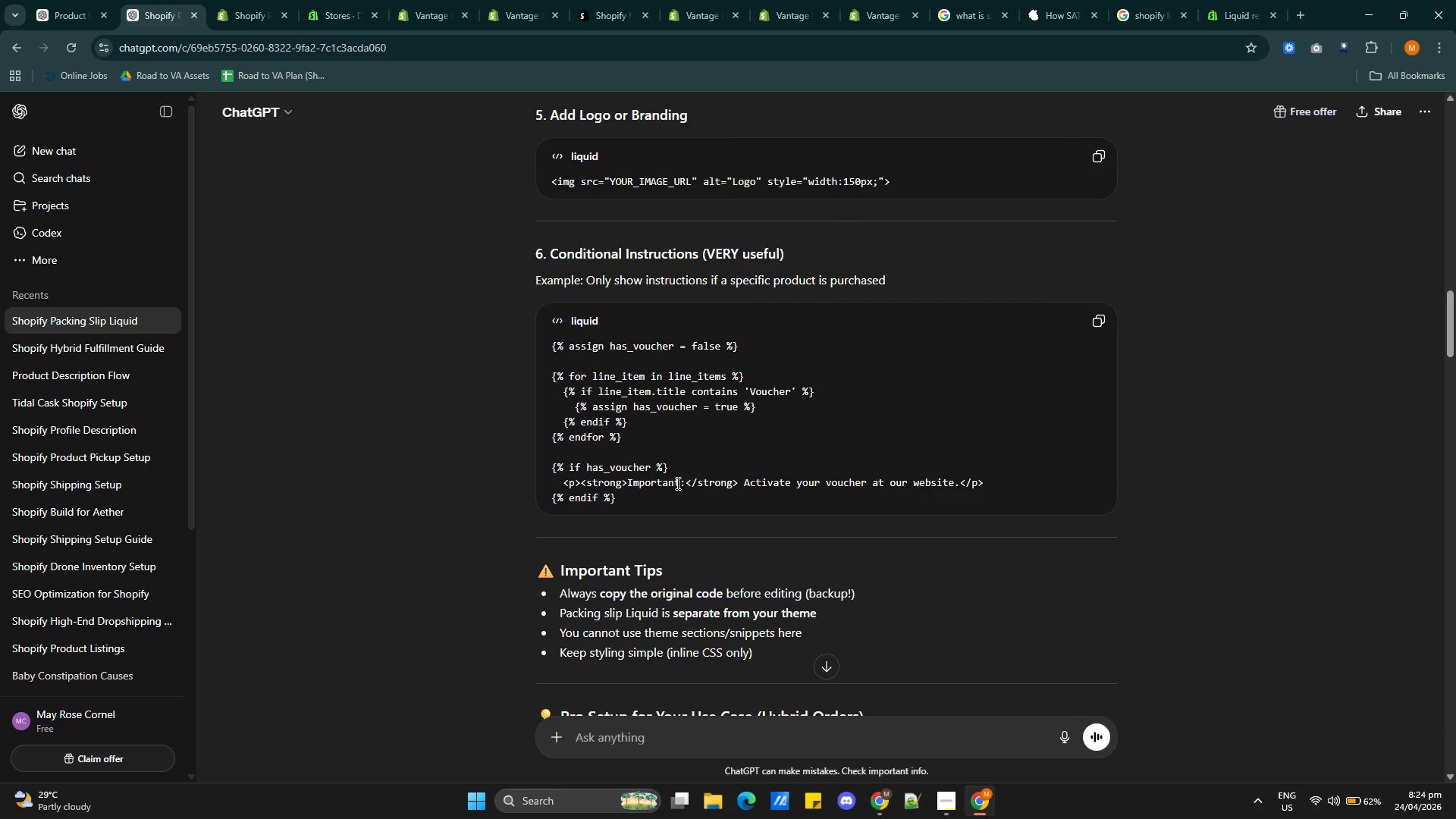 
left_click([71, 377])
 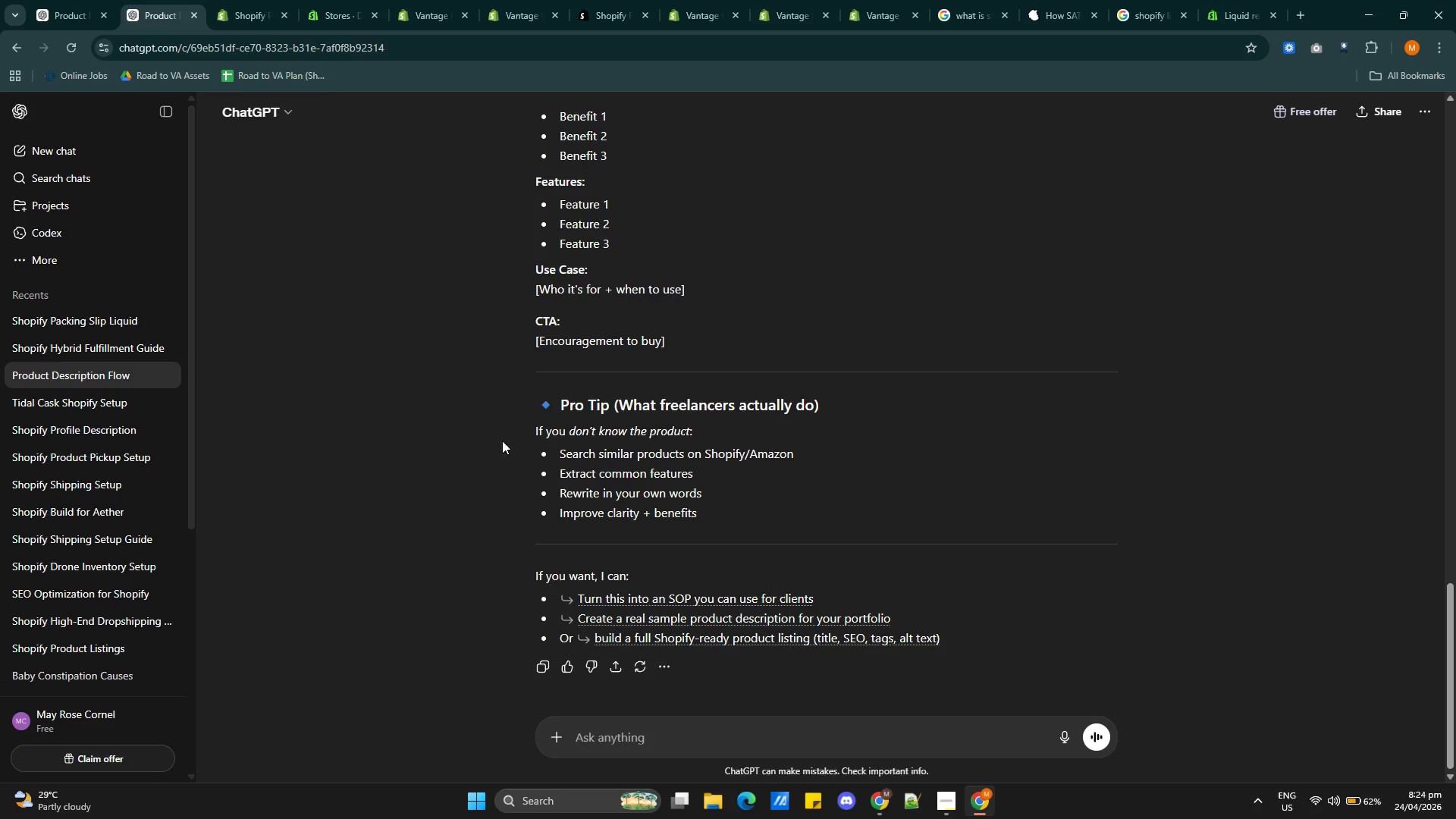 
scroll: coordinate [730, 558], scroll_direction: up, amount: 29.0
 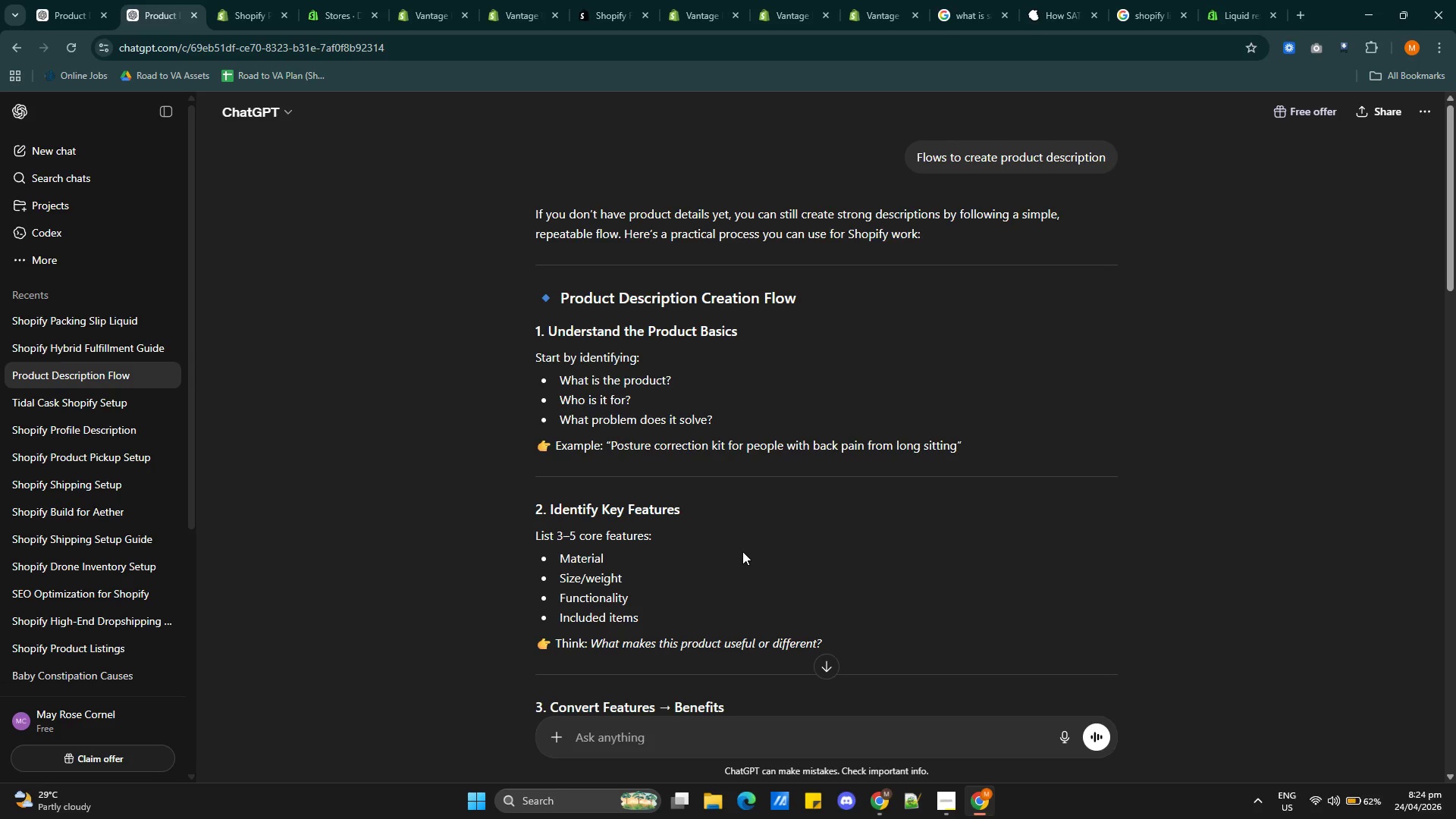 
wait(16.76)
 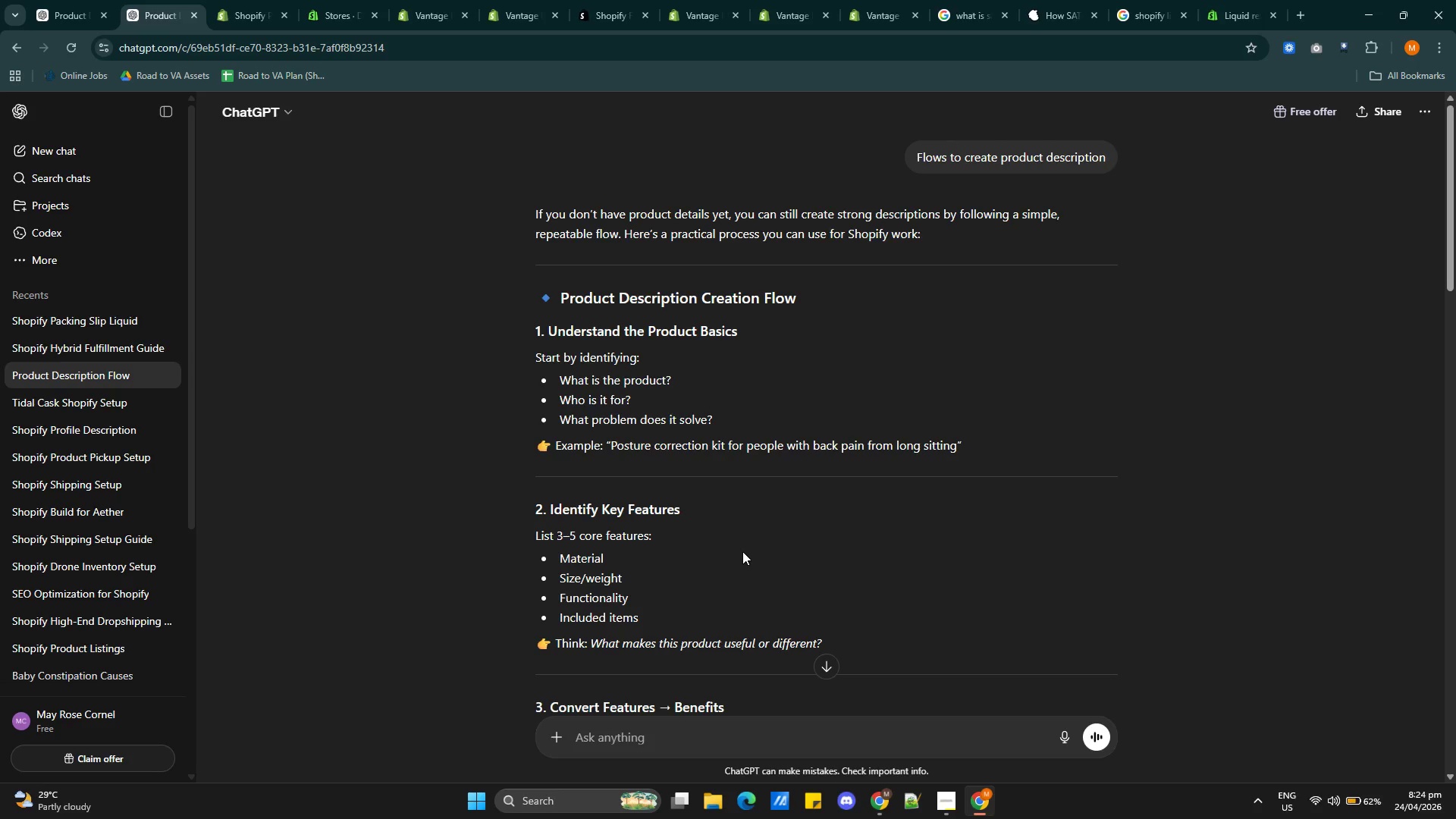 
left_click([631, 738])
 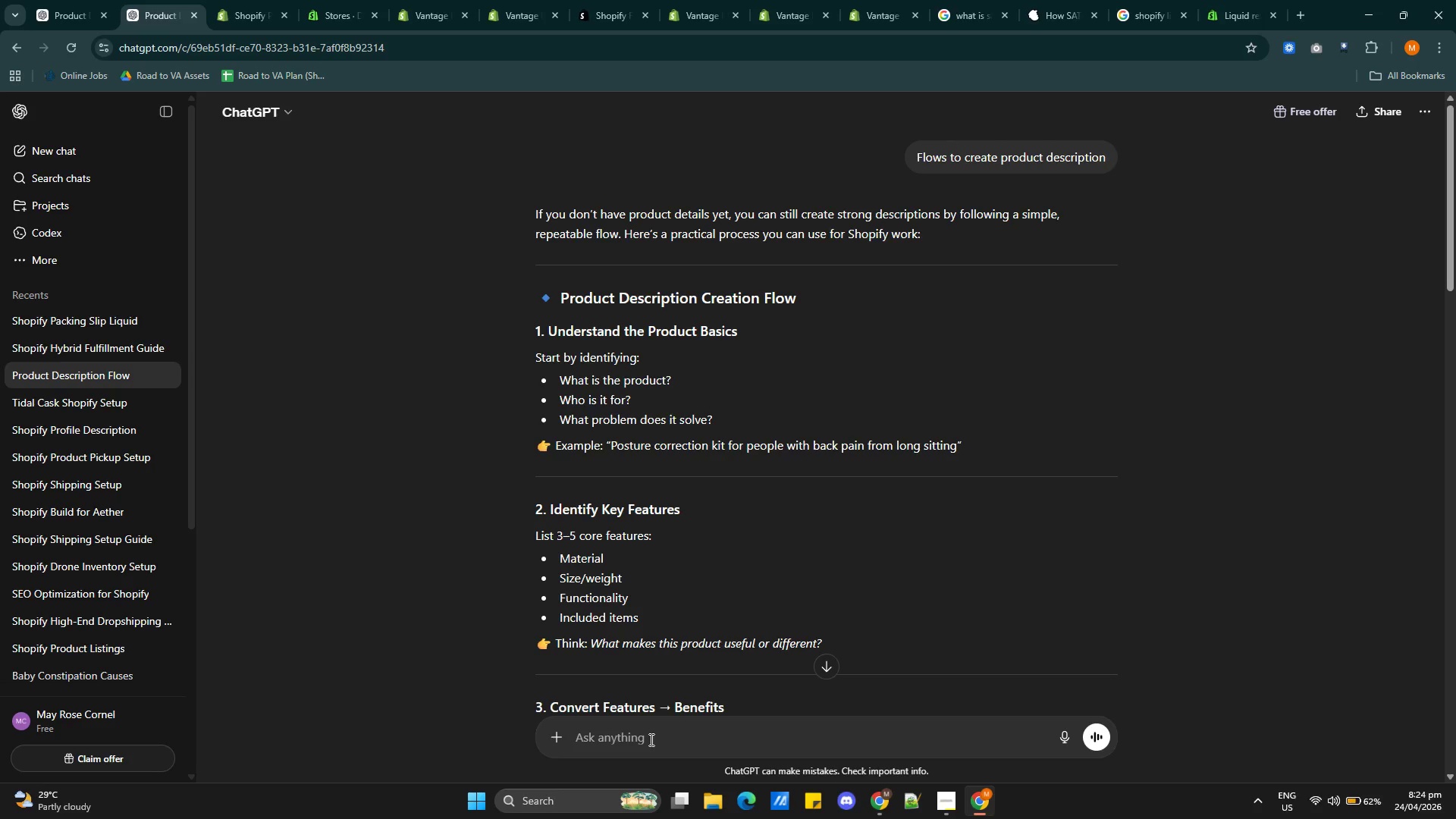 
key(Alt+AltLeft)
 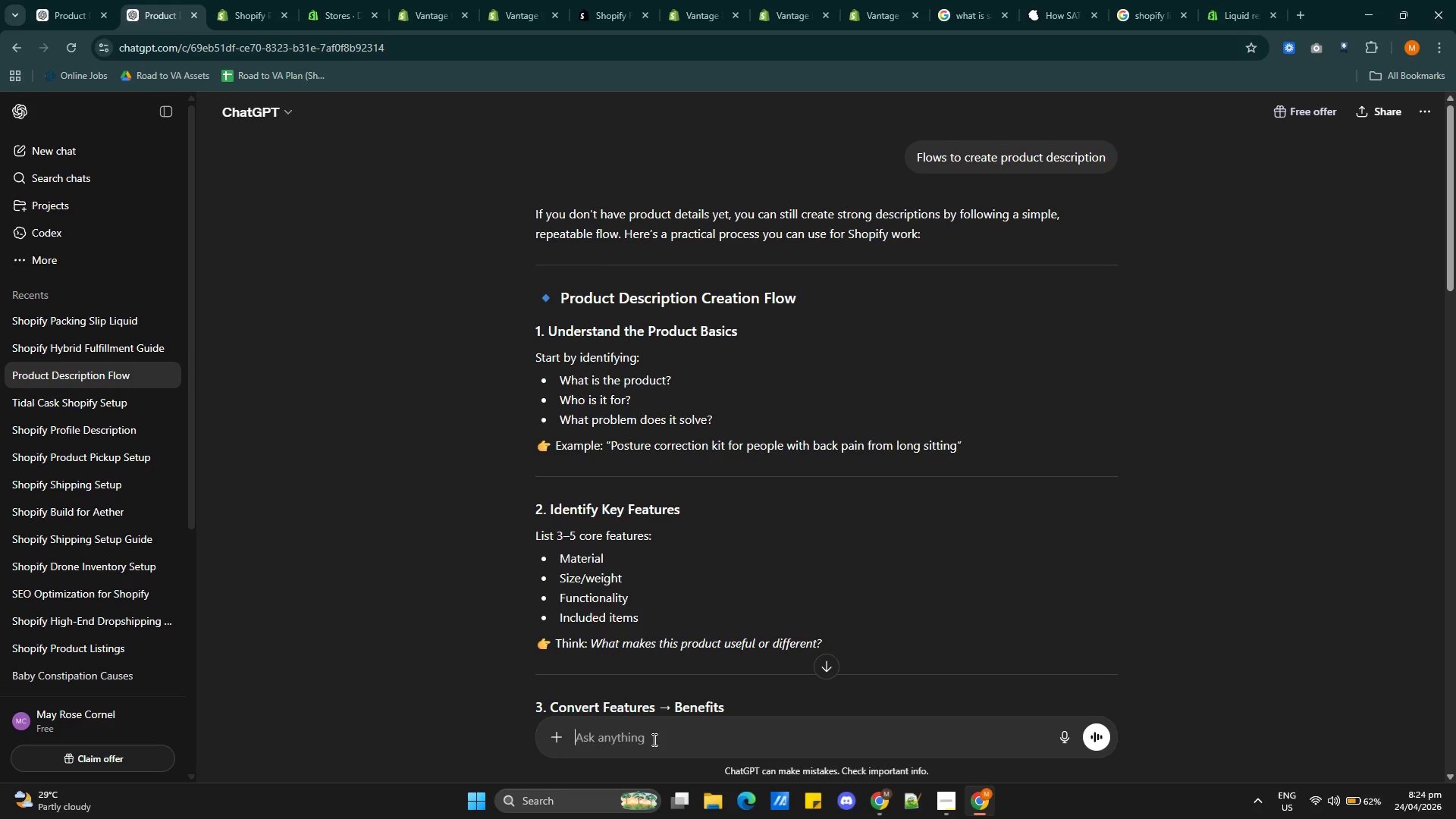 
key(Alt+Tab)